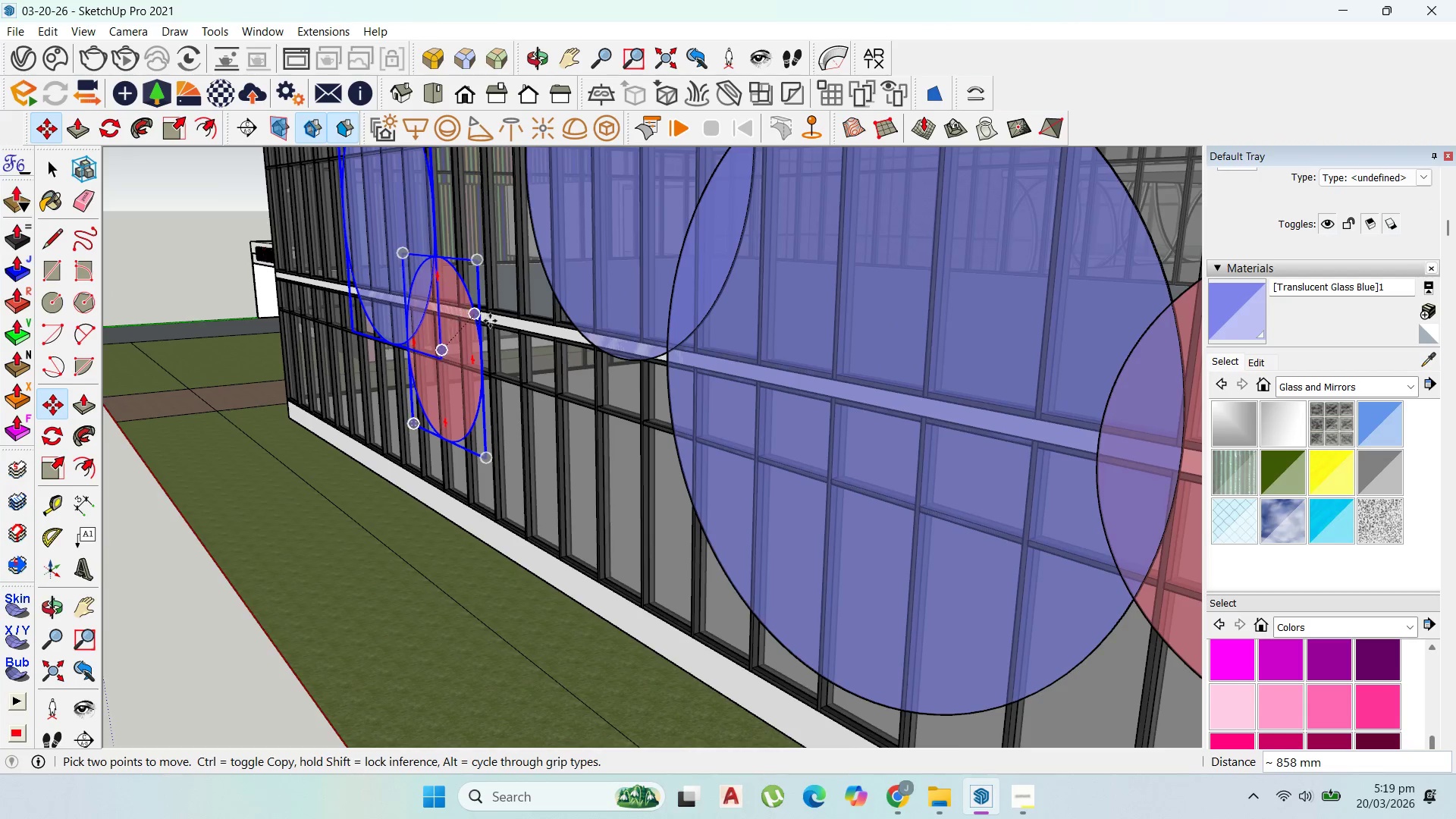 
scroll: coordinate [1075, 455], scroll_direction: down, amount: 20.0
 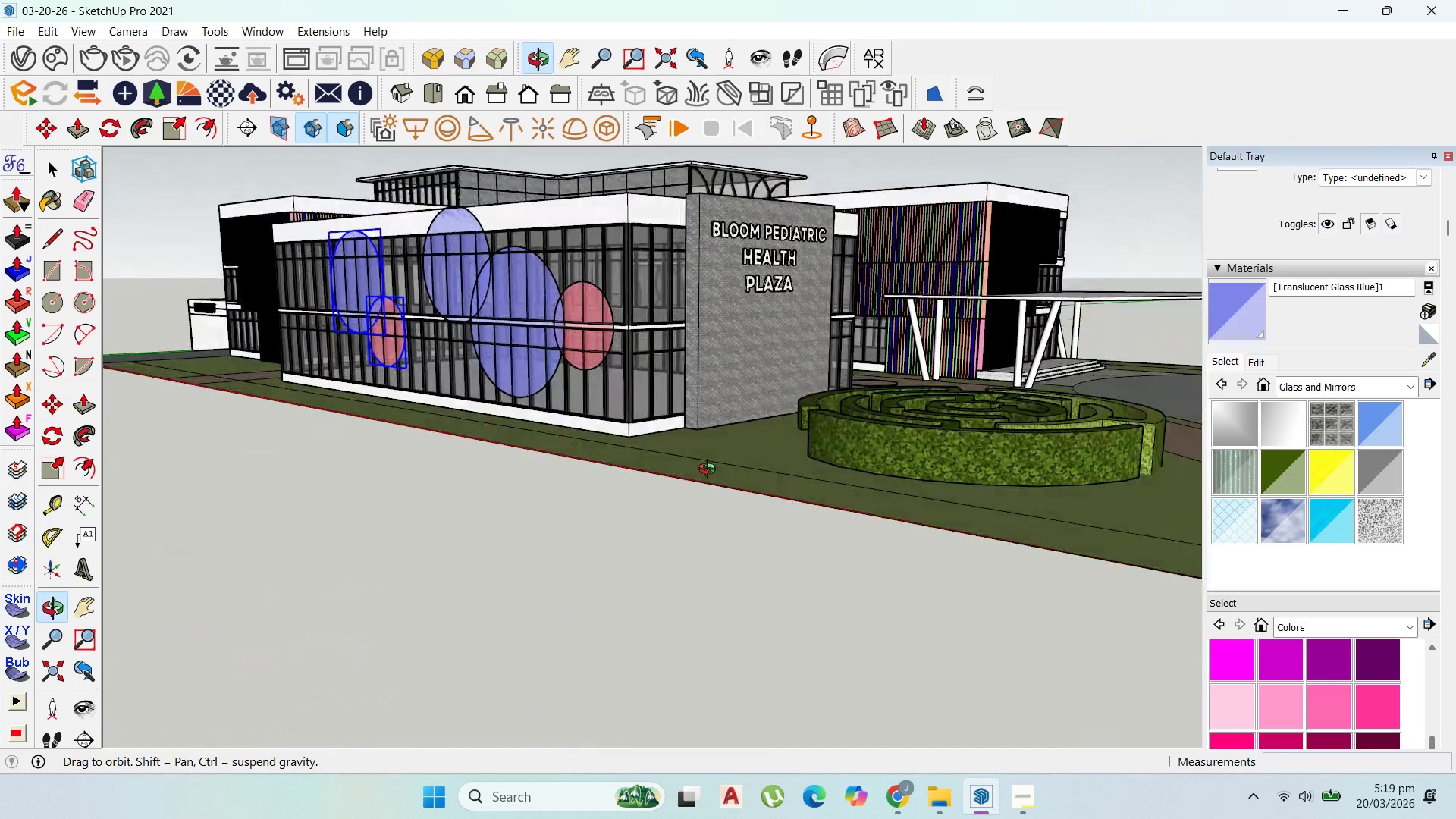 
wait(5.51)
 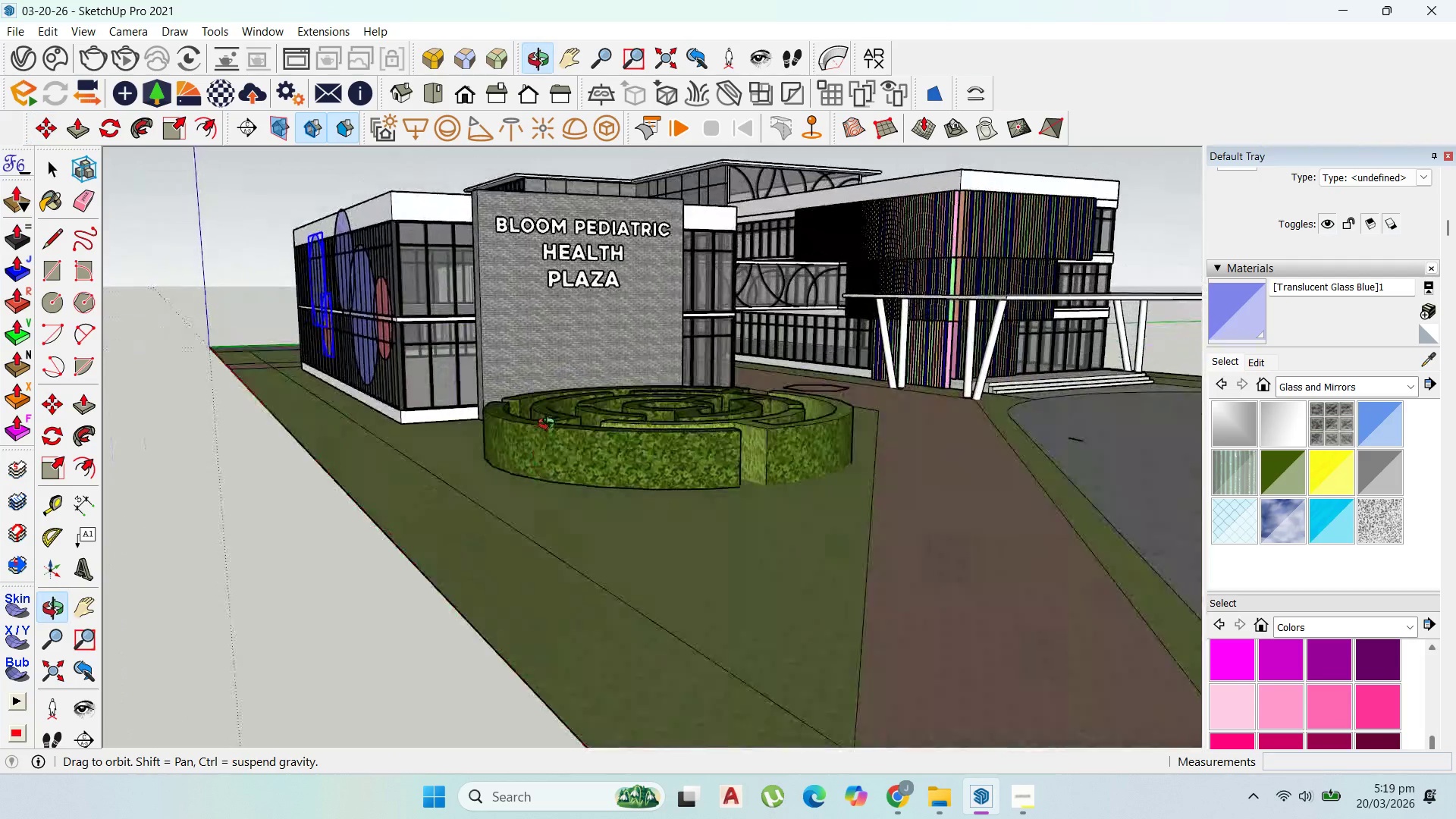 
scroll: coordinate [651, 416], scroll_direction: up, amount: 2.0
 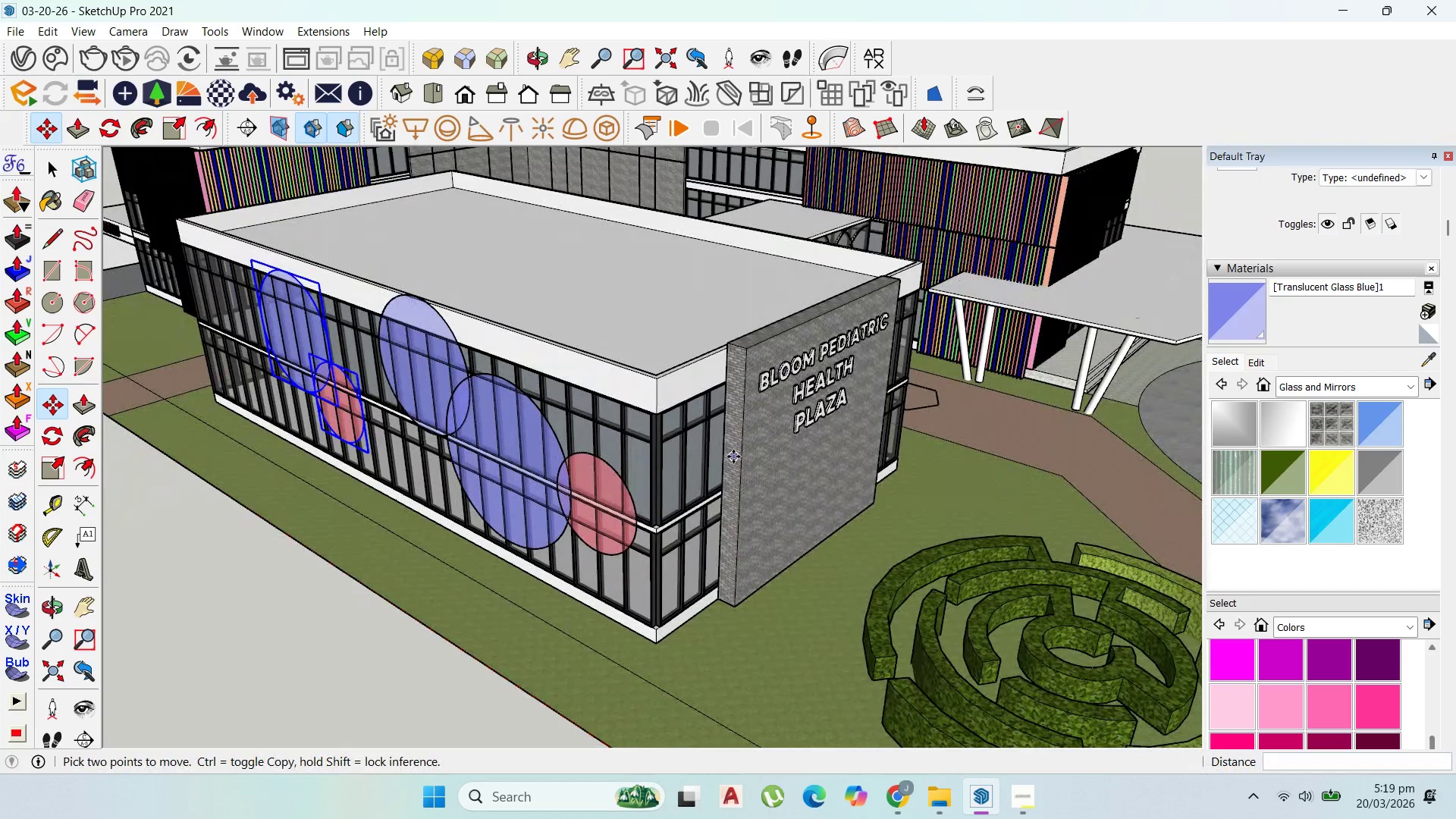 
scroll: coordinate [598, 350], scroll_direction: down, amount: 4.0
 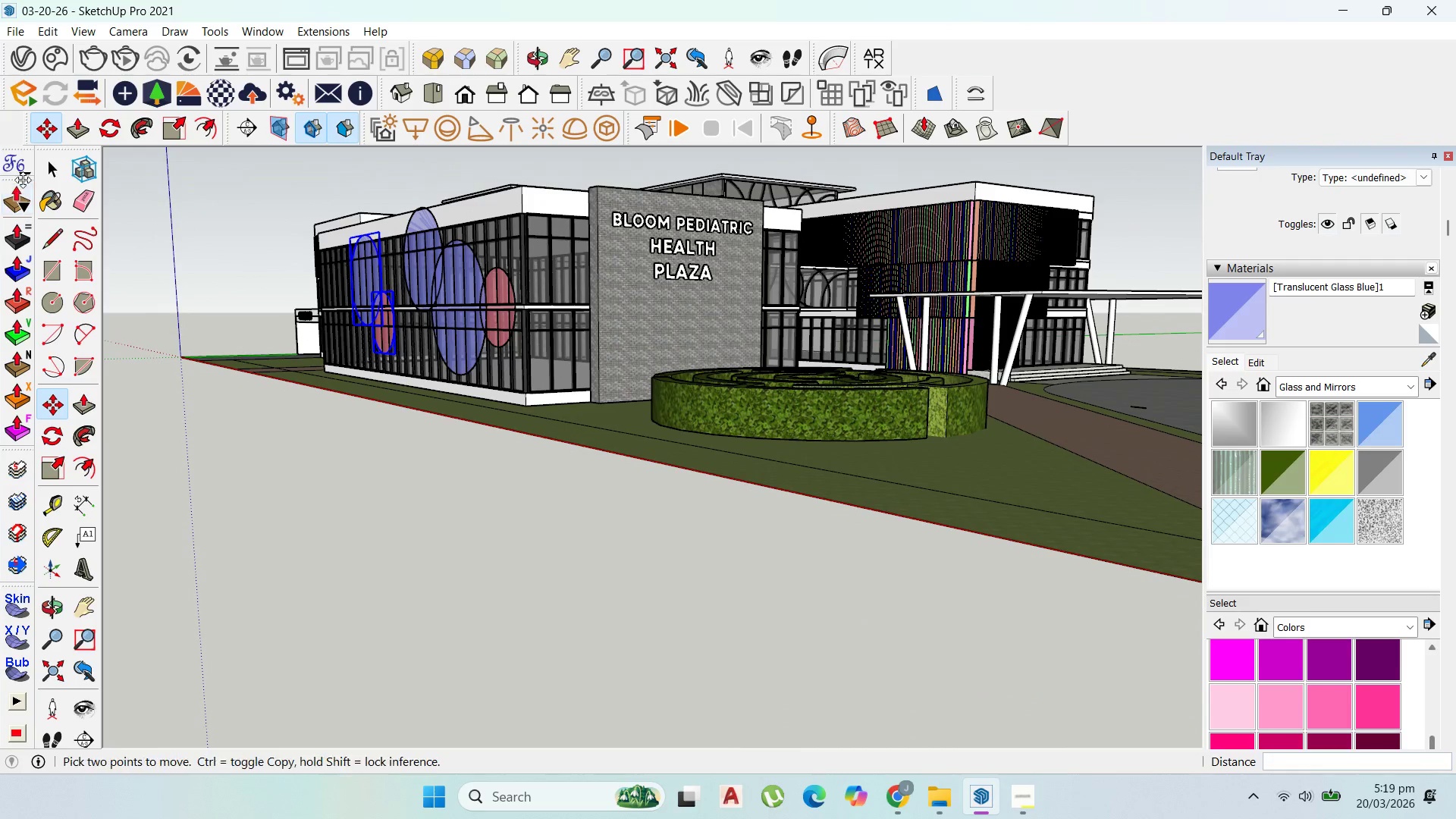 
double_click([127, 388])
 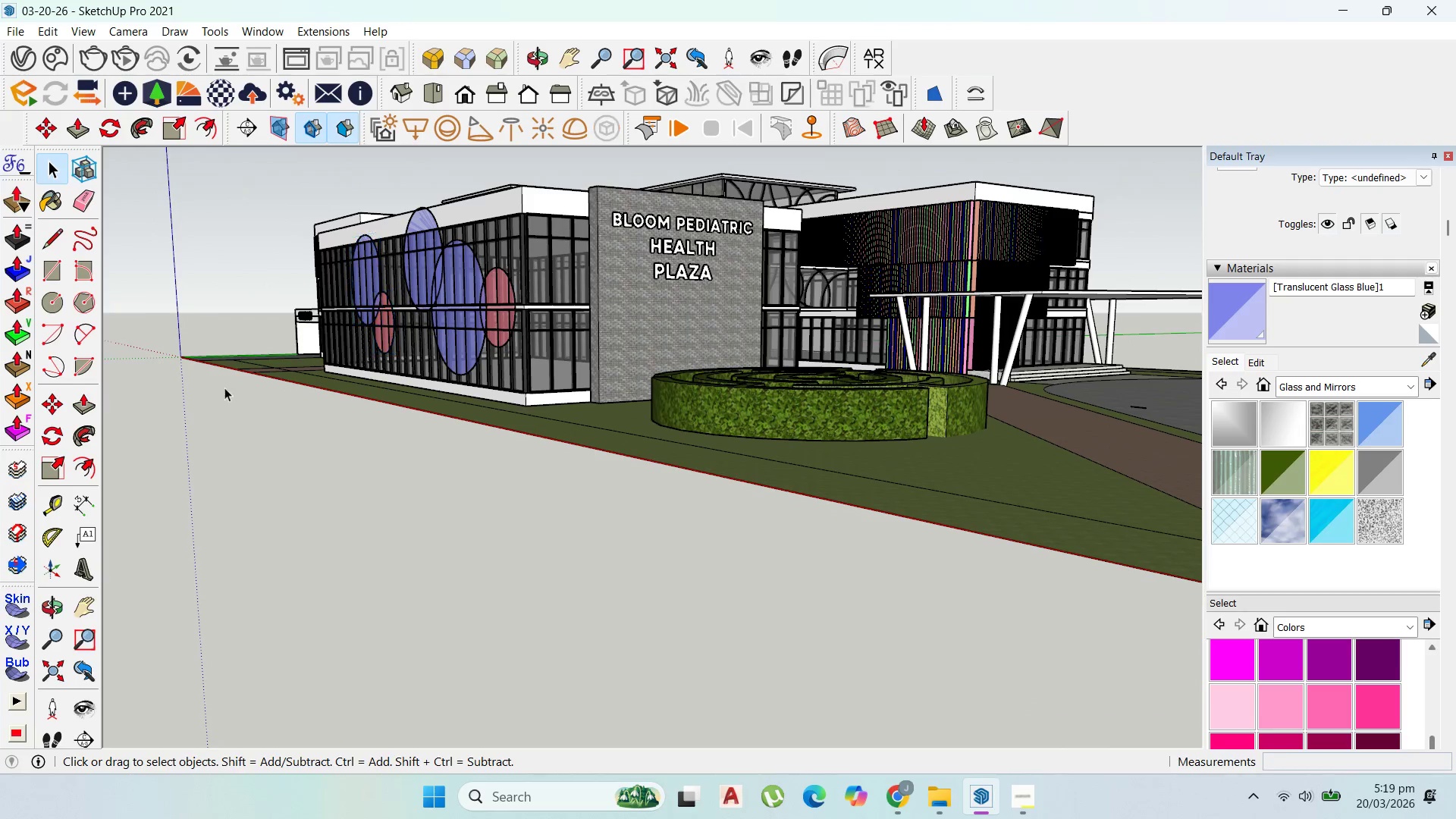 
scroll: coordinate [367, 389], scroll_direction: up, amount: 2.0
 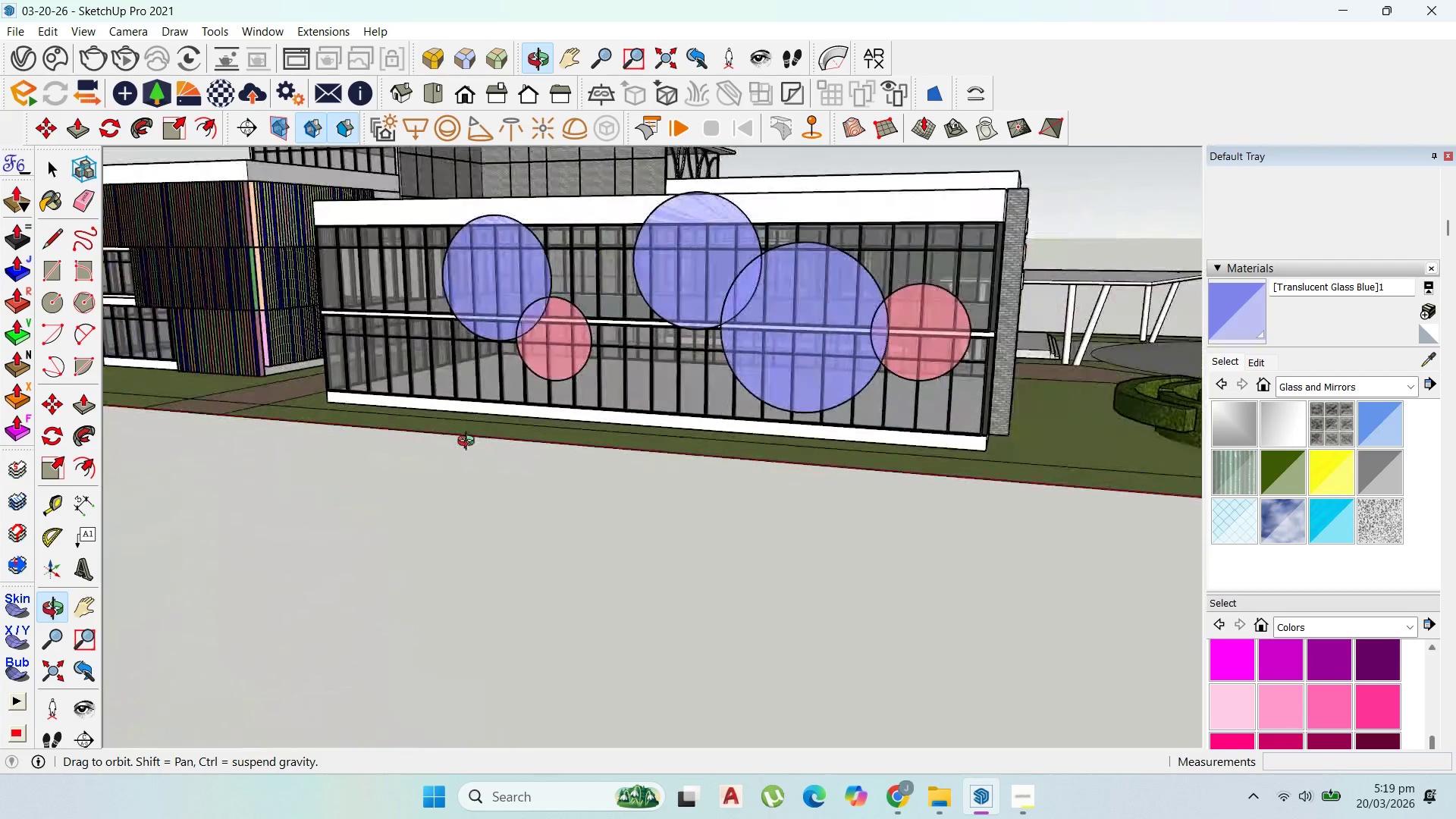 
wait(9.74)
 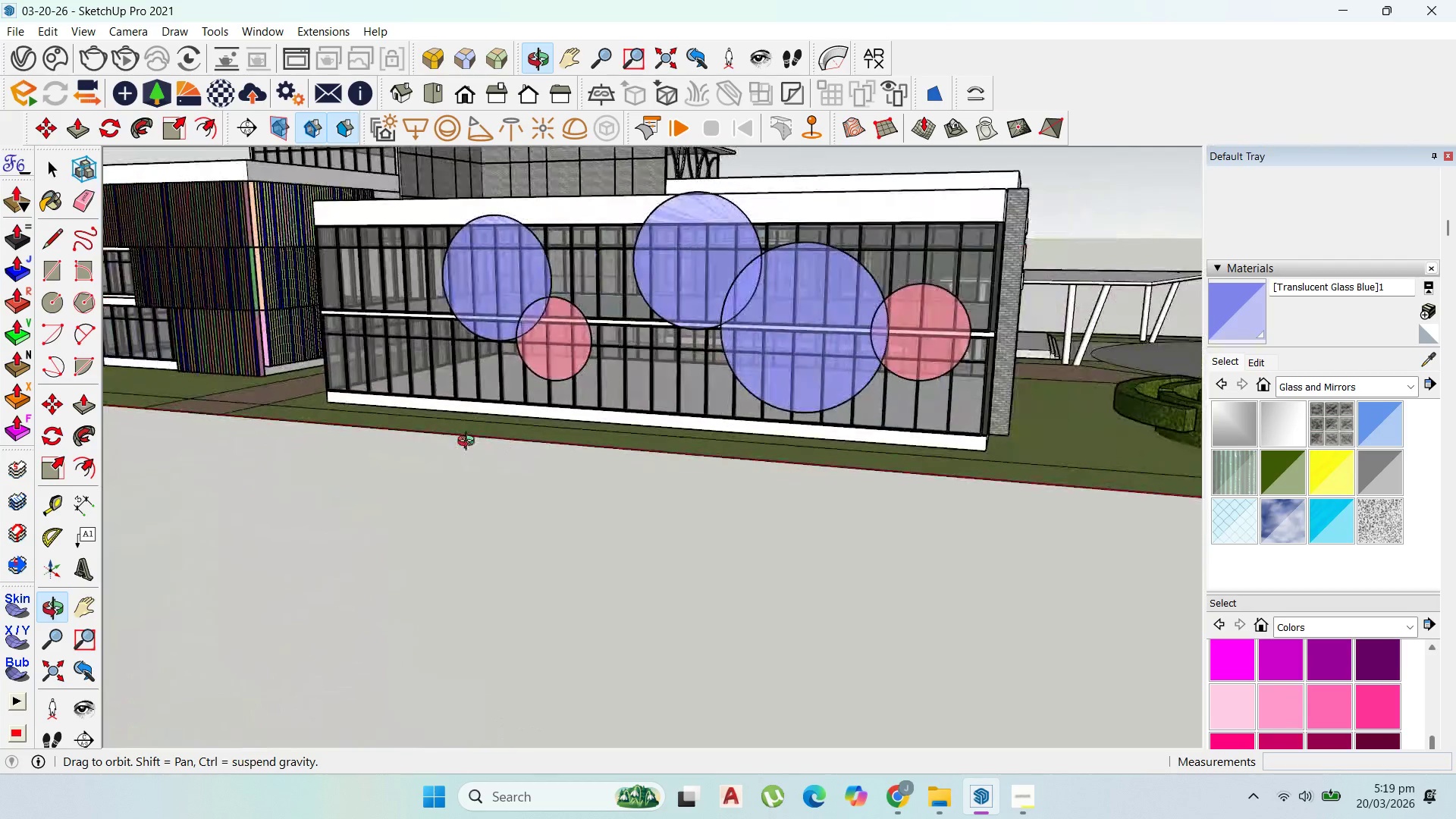 
left_click([1029, 796])